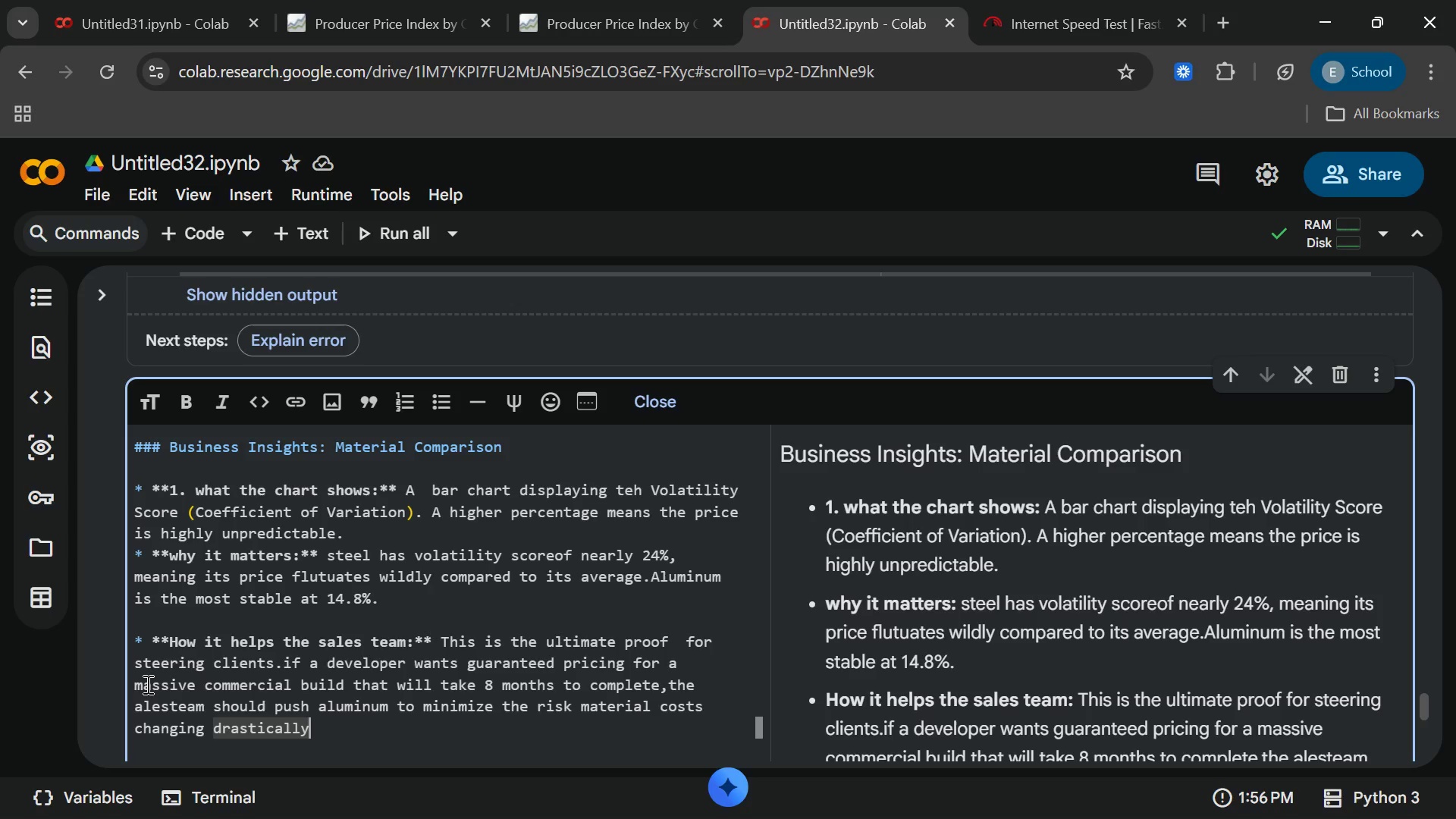 
type( beffore)
key(Backspace)
key(Backspace)
key(Backspace)
key(Backspace)
type(ore the istallationdate)
 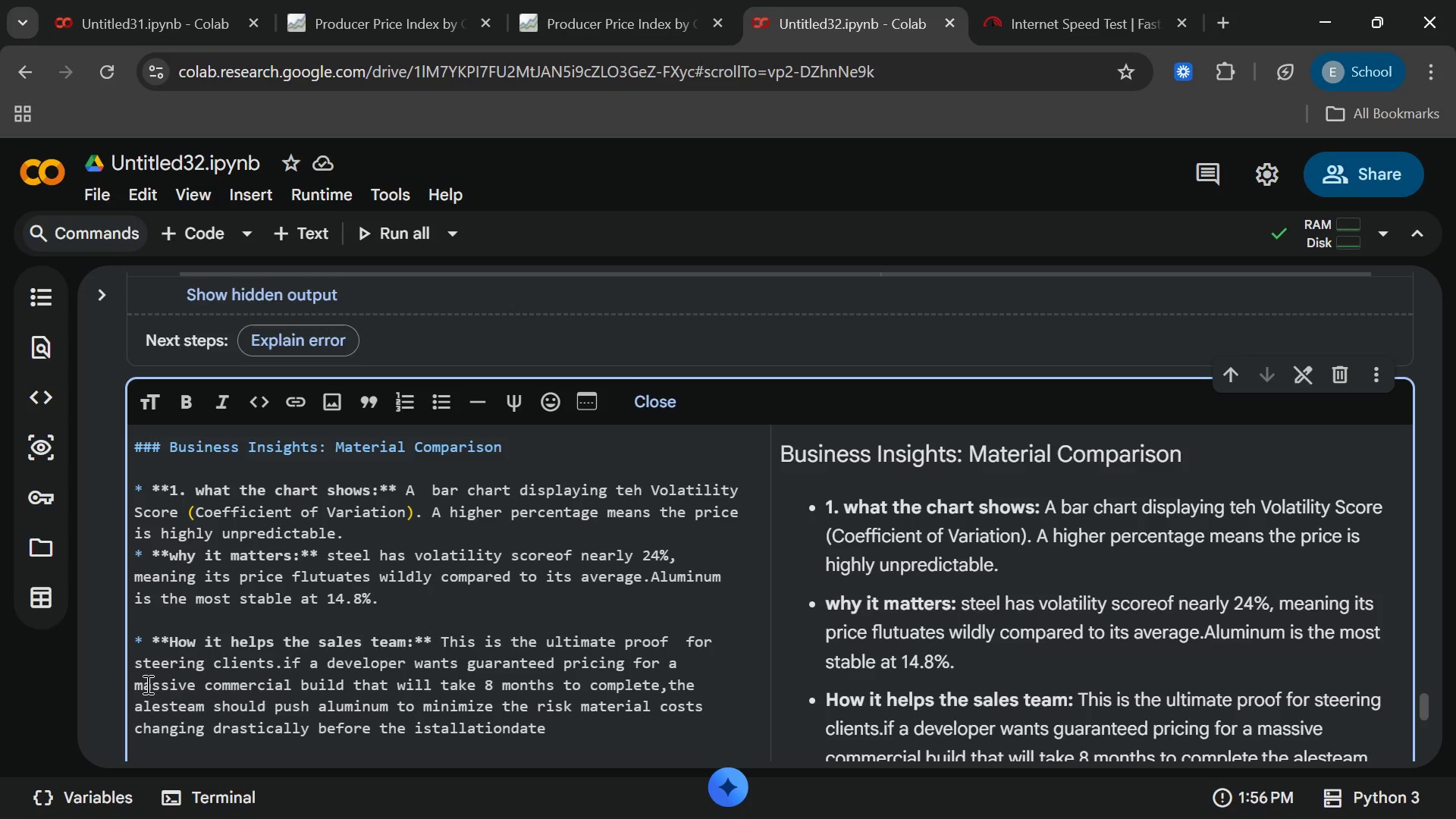 
key(ArrowLeft)
 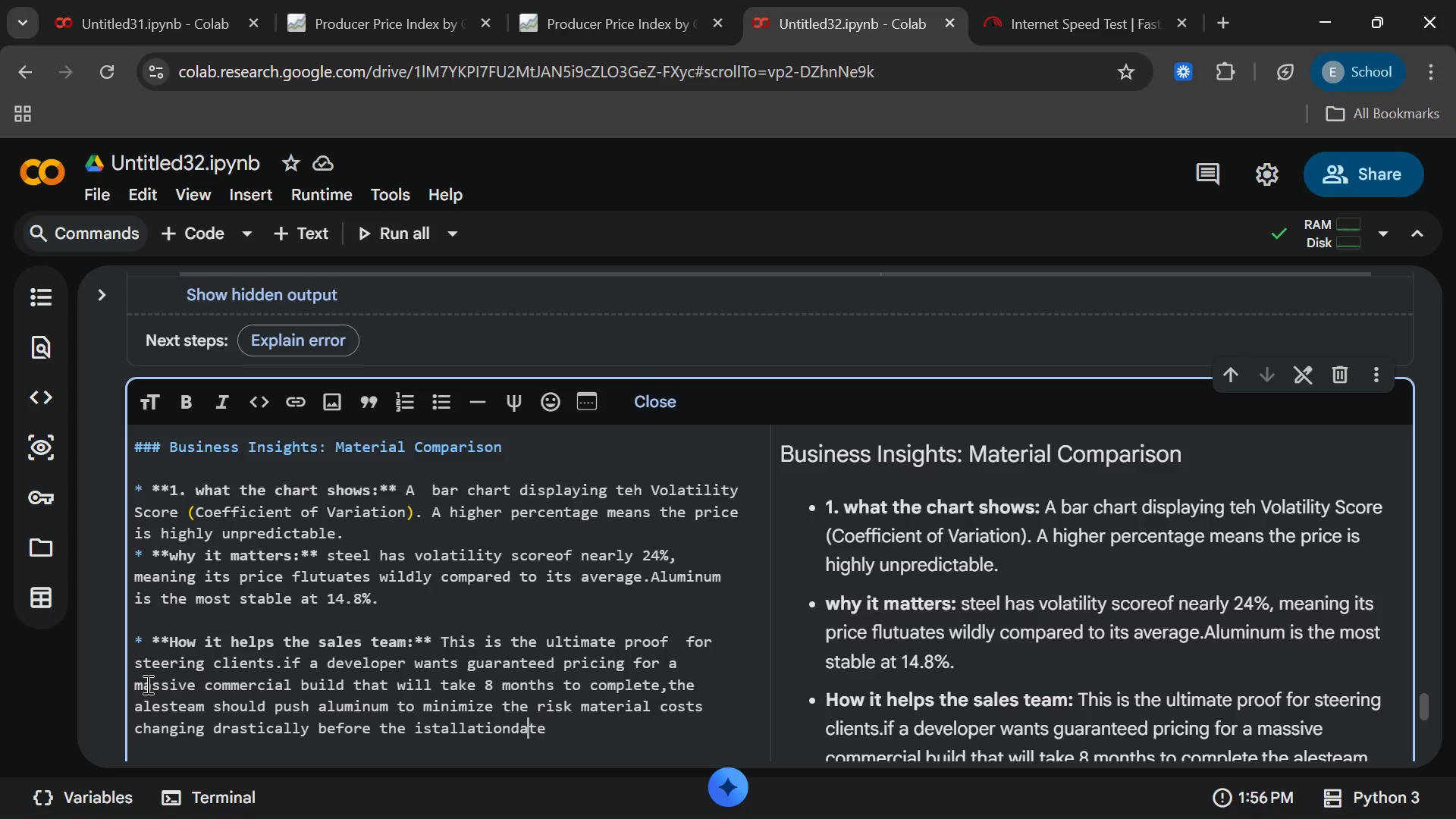 
key(ArrowLeft)
 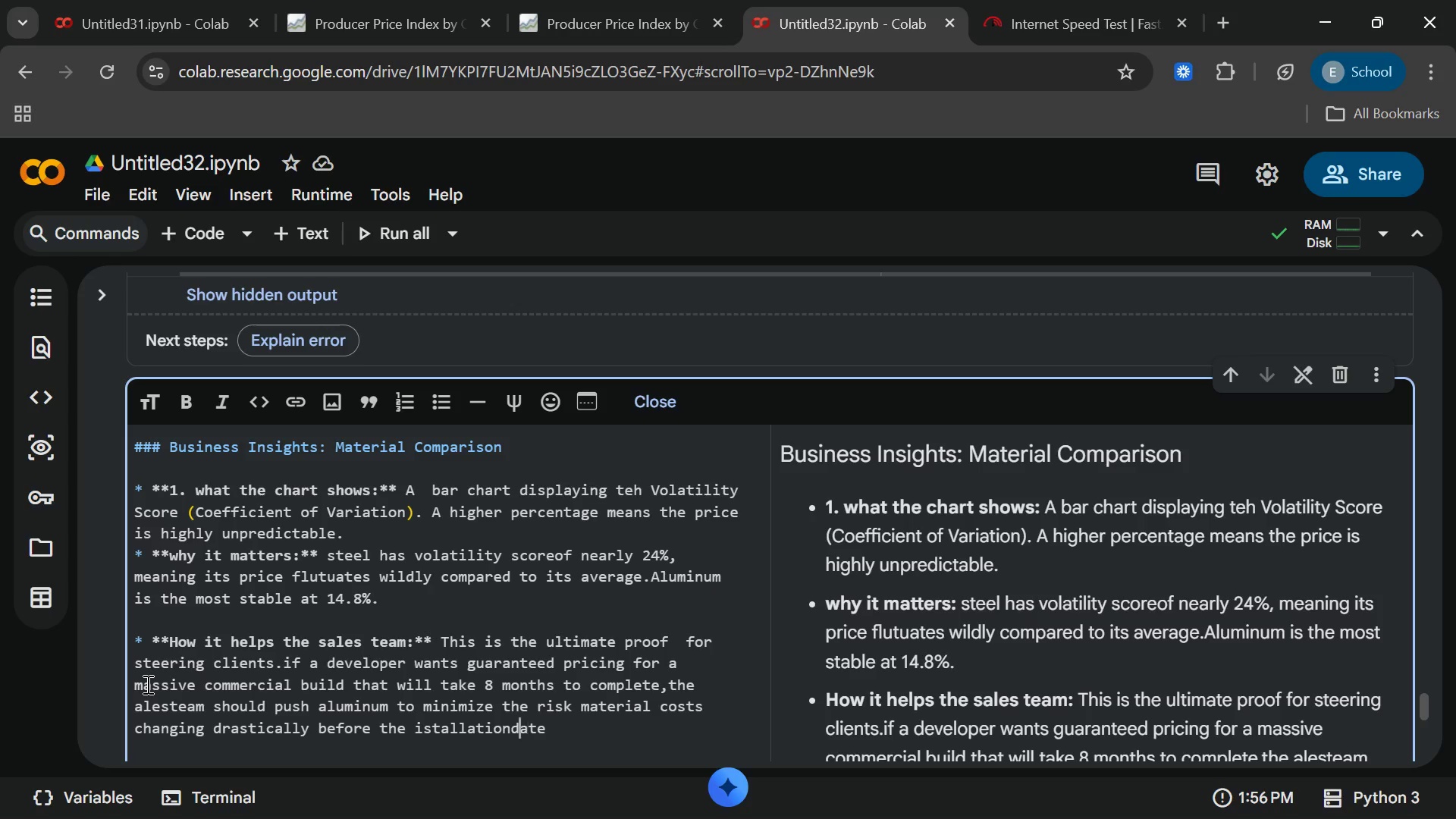 
key(ArrowLeft)
 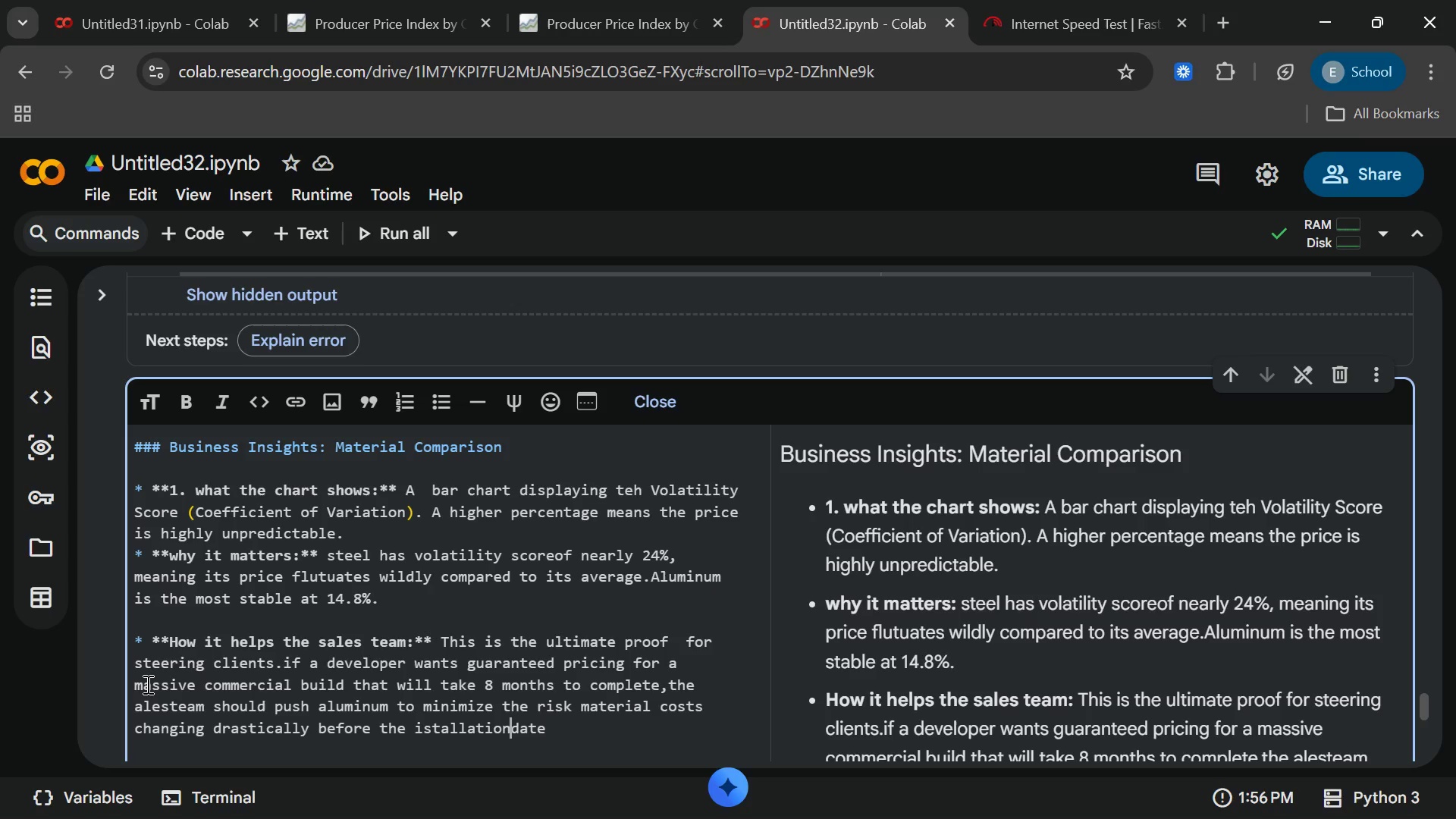 
key(ArrowLeft)
 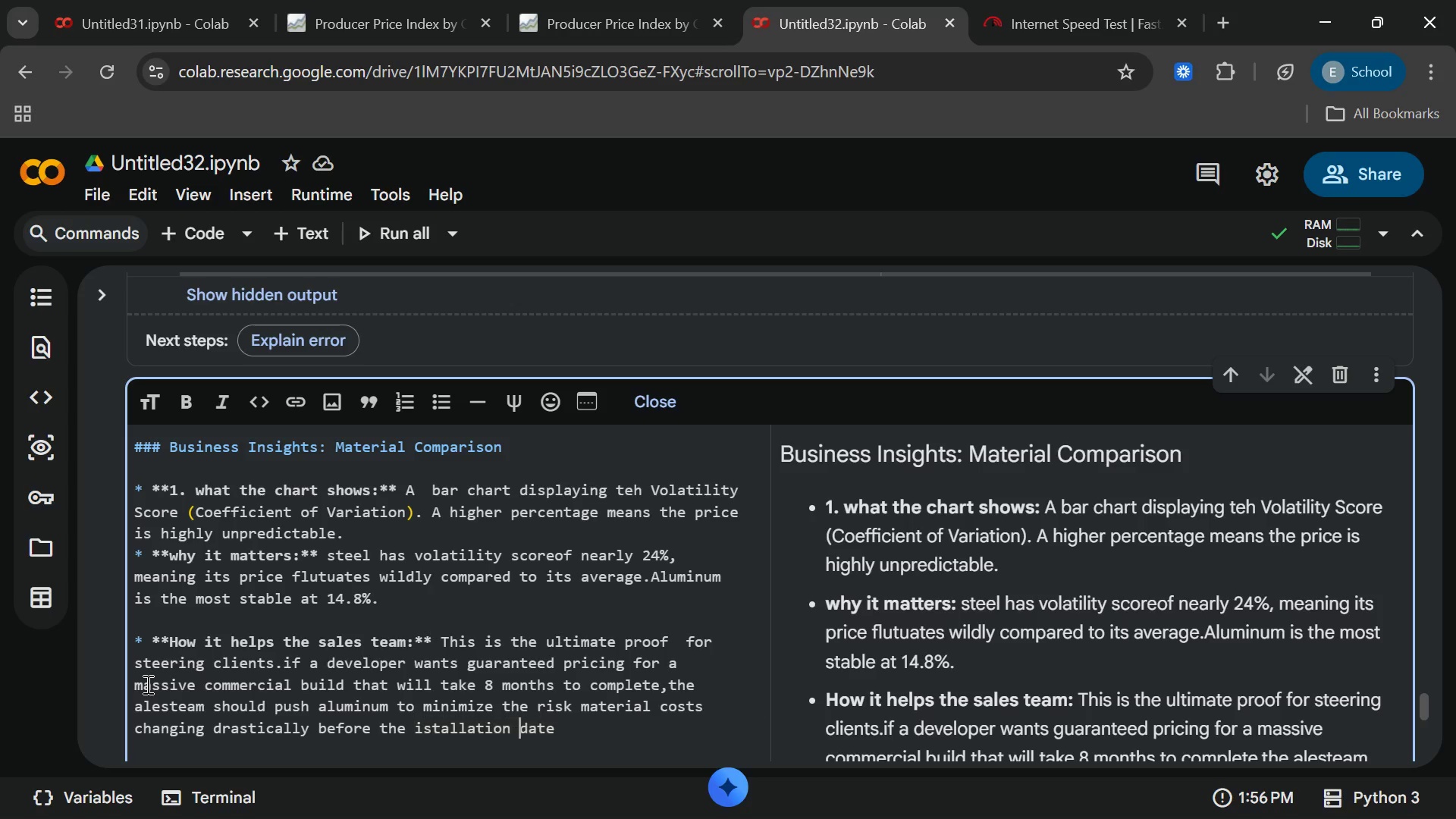 
key(Space)
 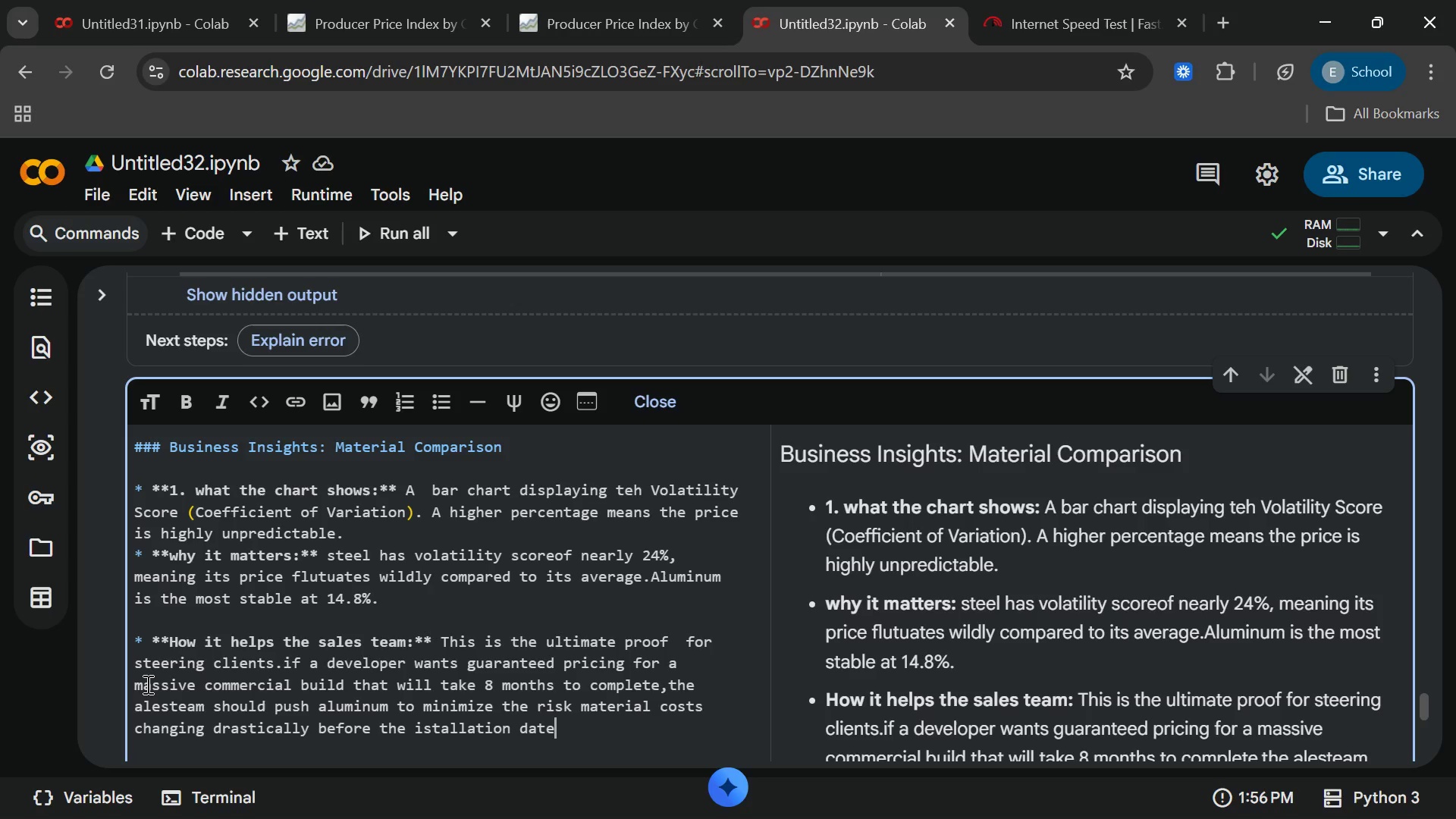 
key(End)
 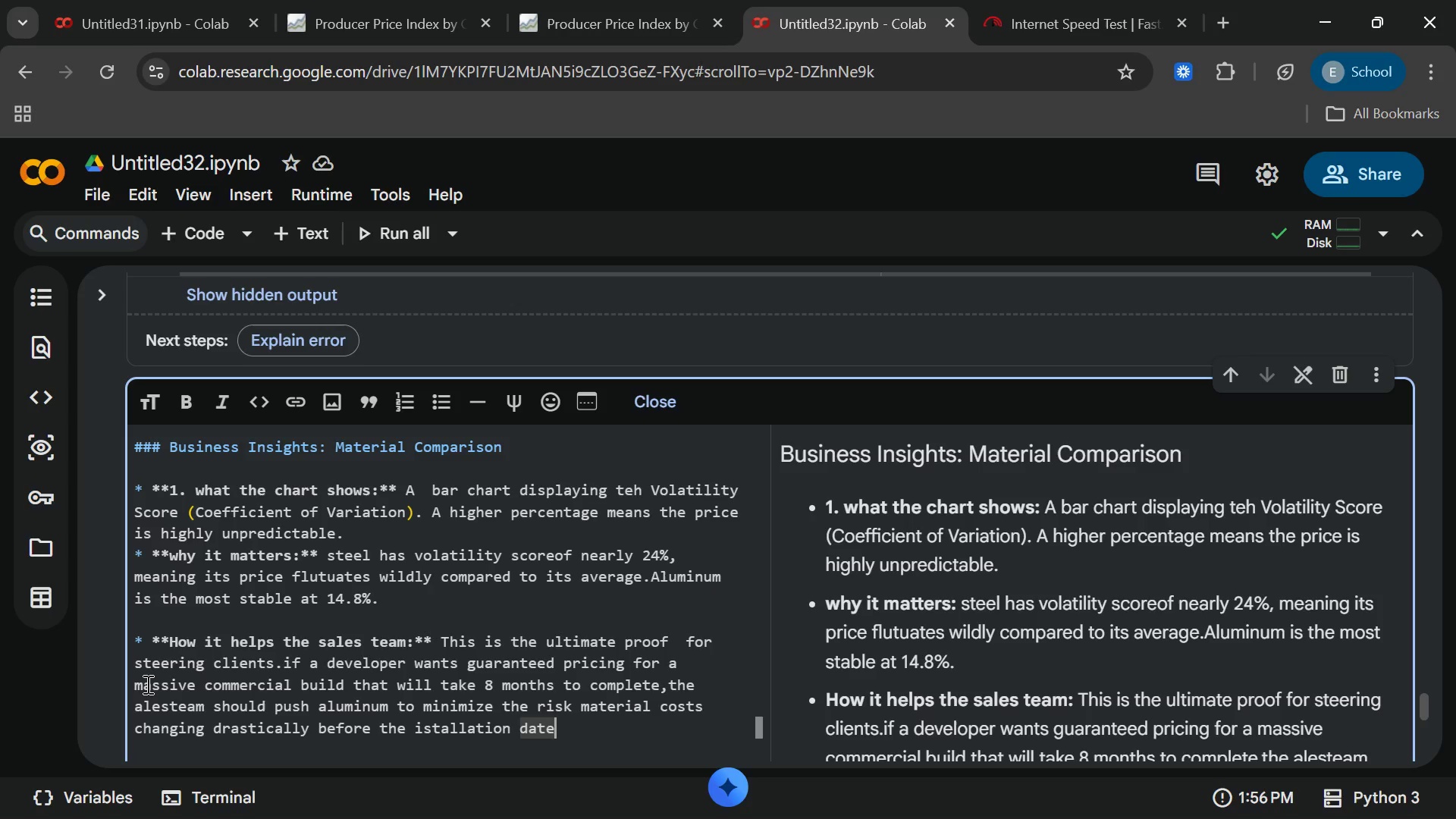 
key(Period)
 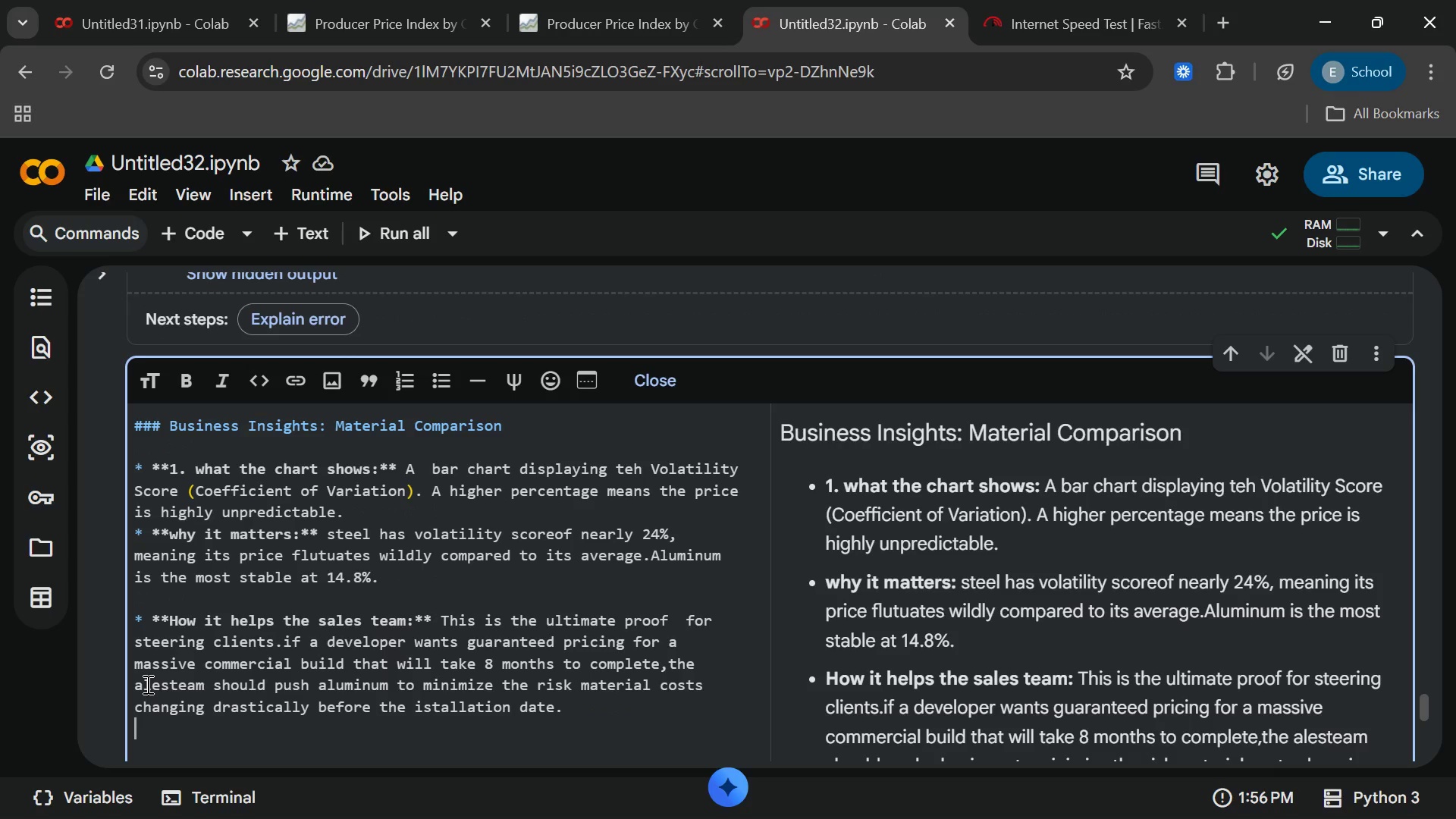 
key(Enter)
 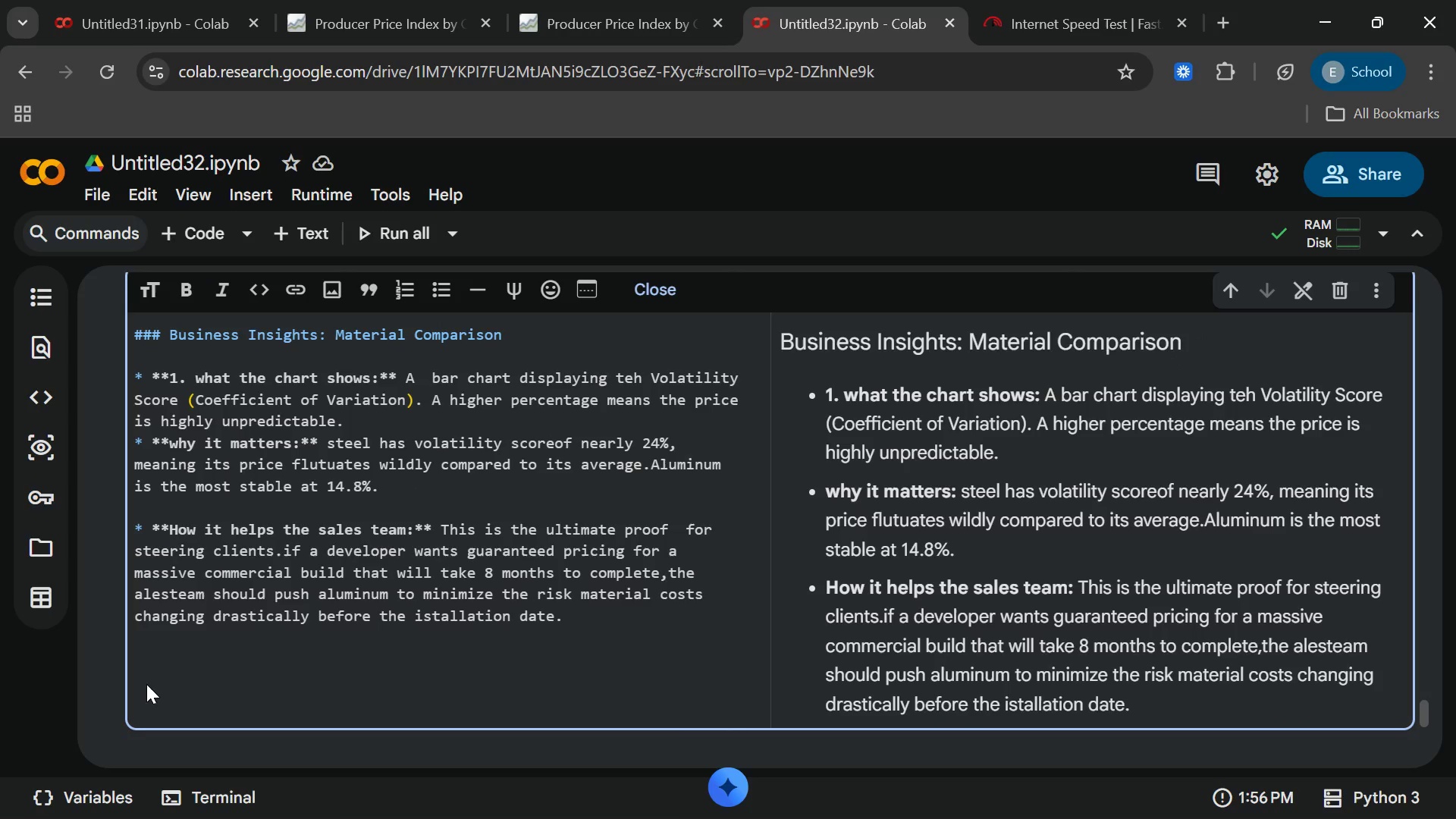 
left_click([295, 231])
 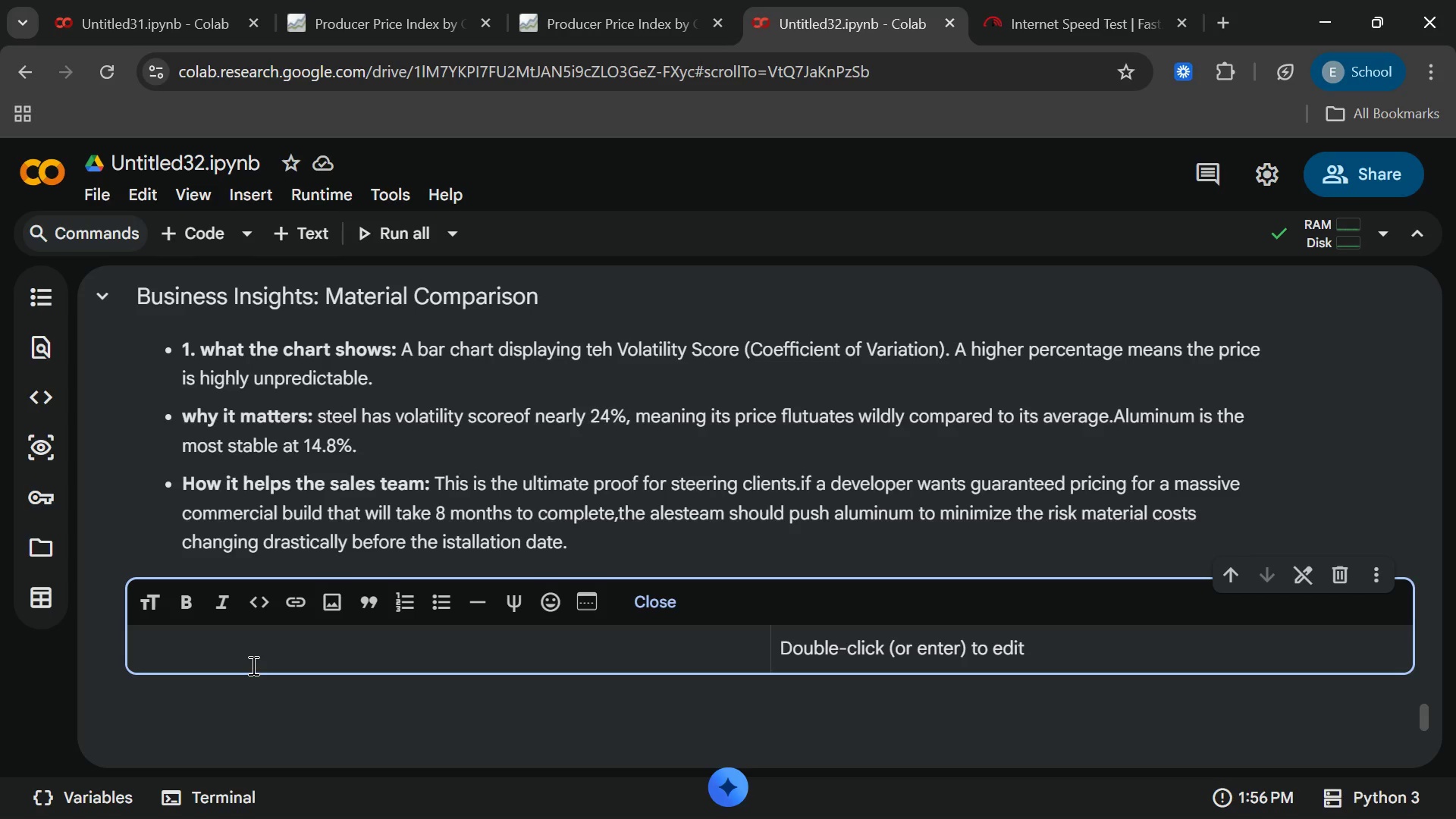 
wait(5.62)
 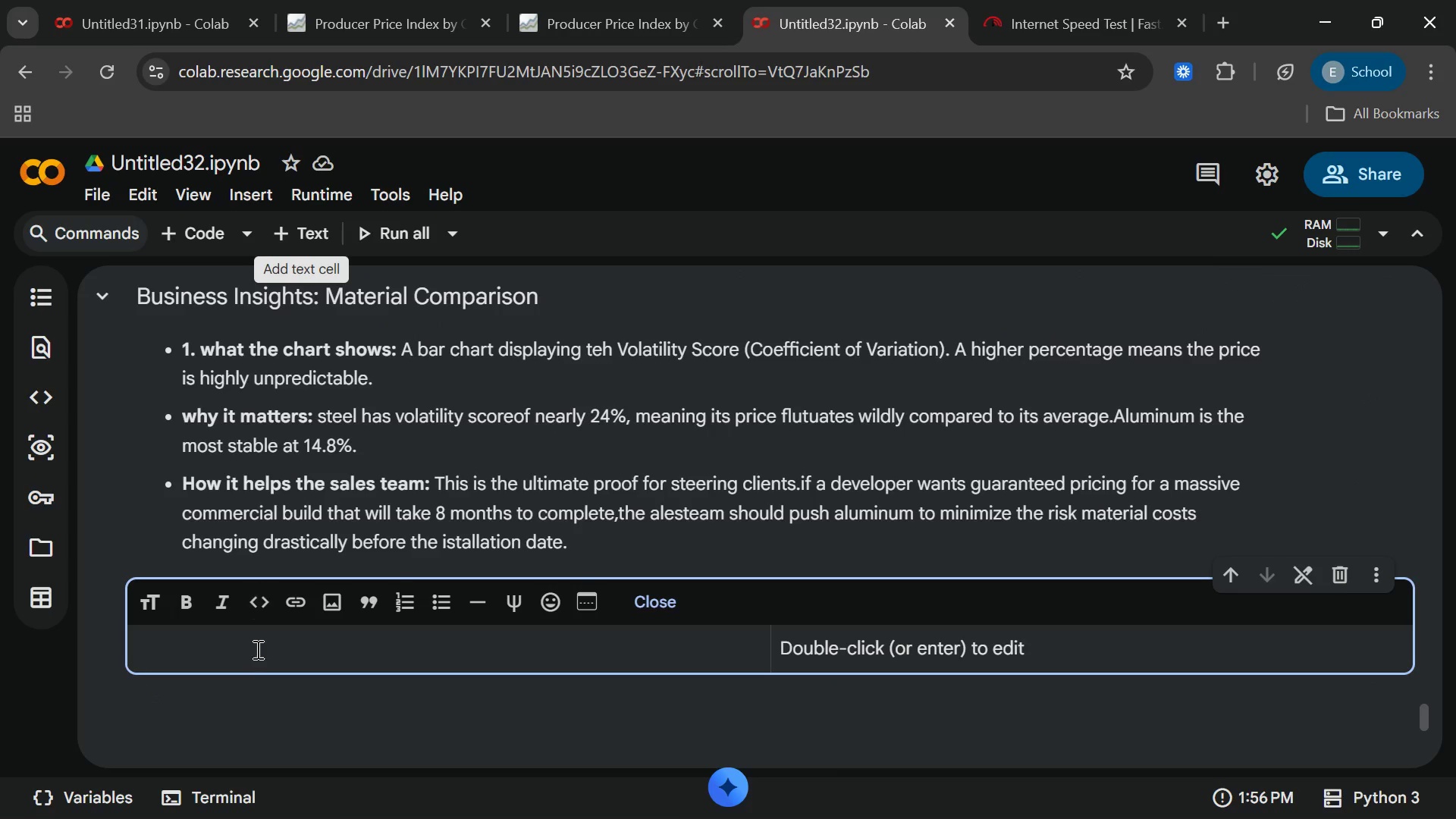 
type(##&> Fiana)
key(Backspace)
key(Backspace)
key(Backspace)
type(nal Recommendations)
 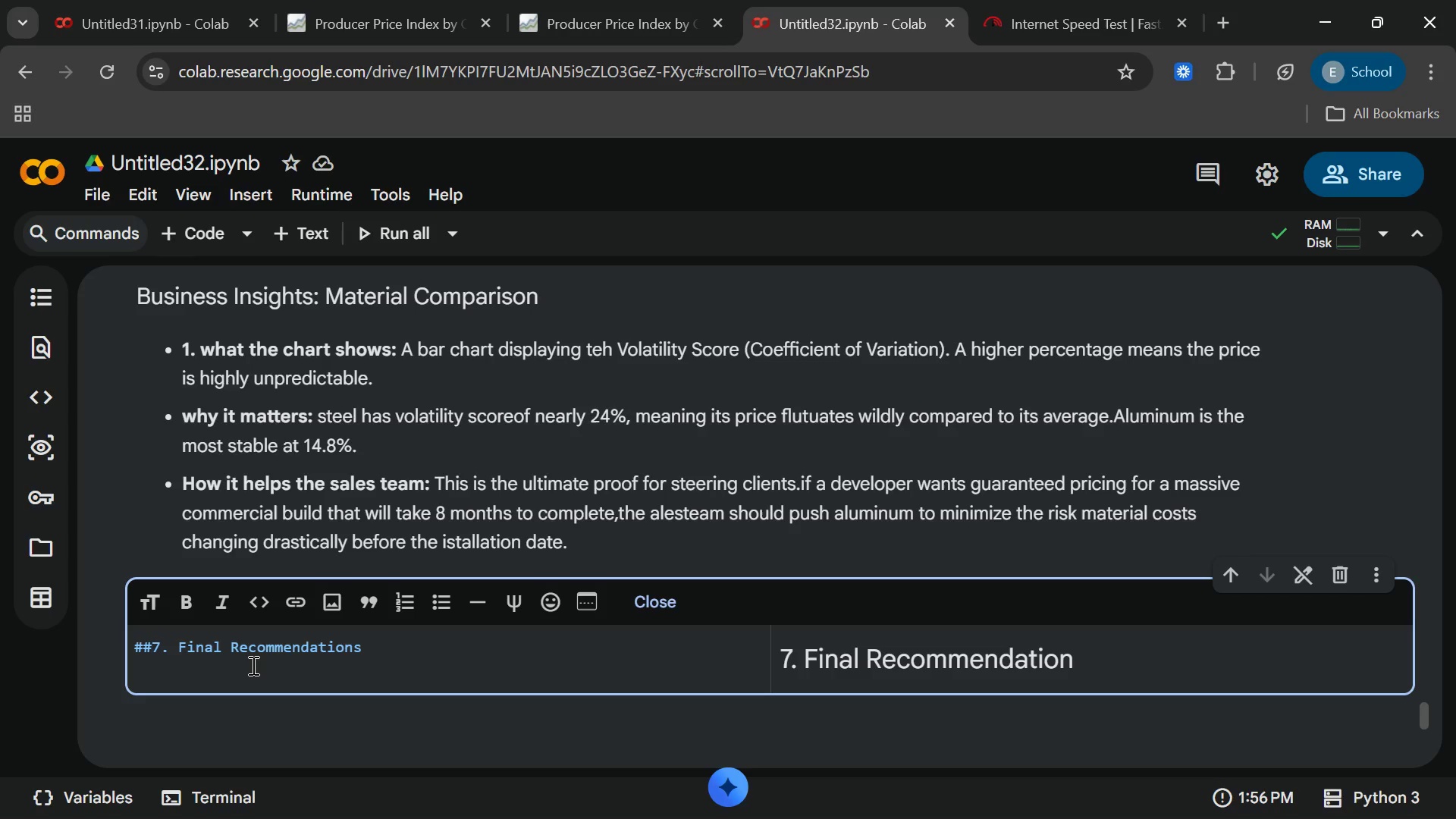 
key(Enter)
 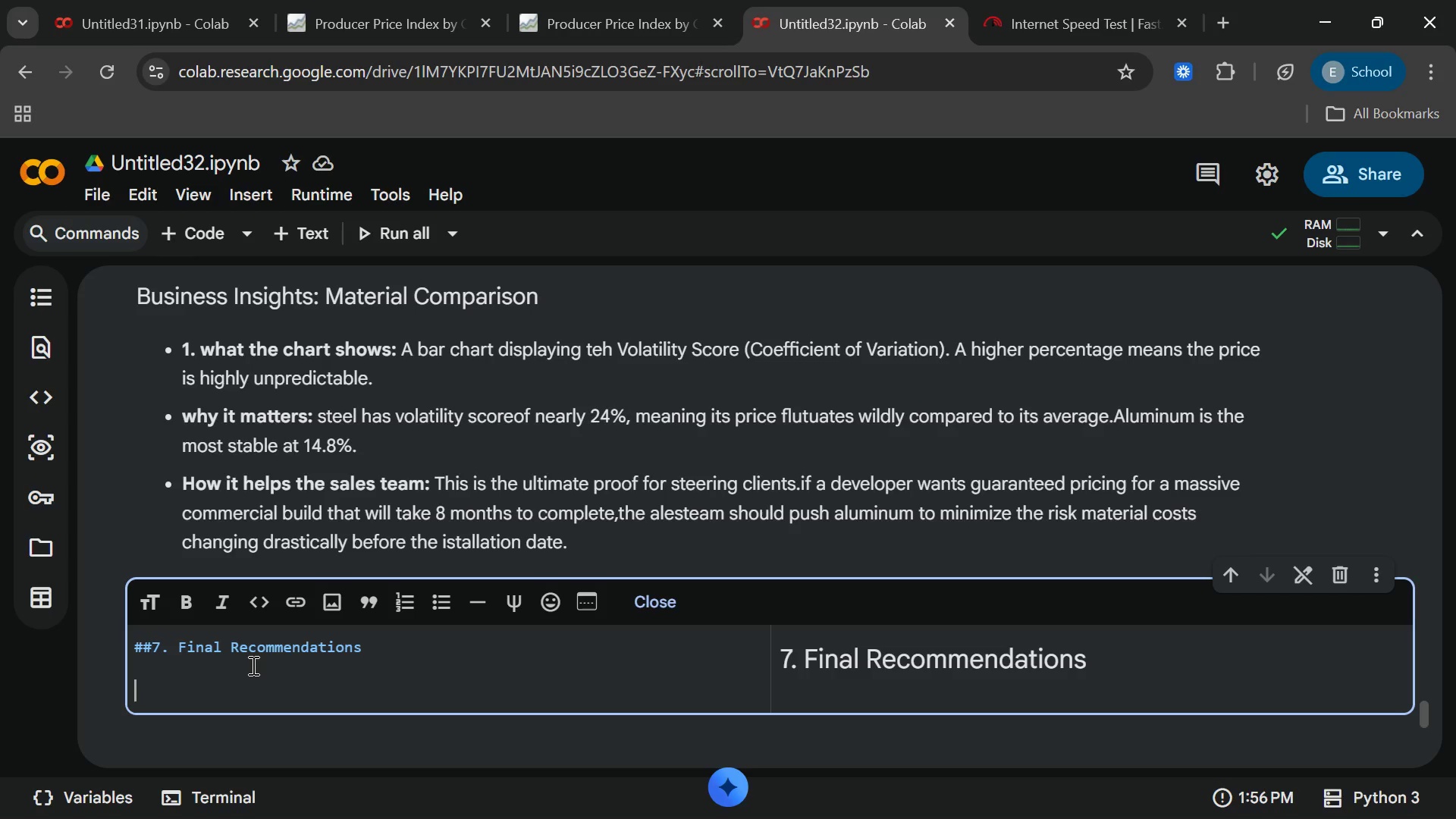 
key(Enter)
 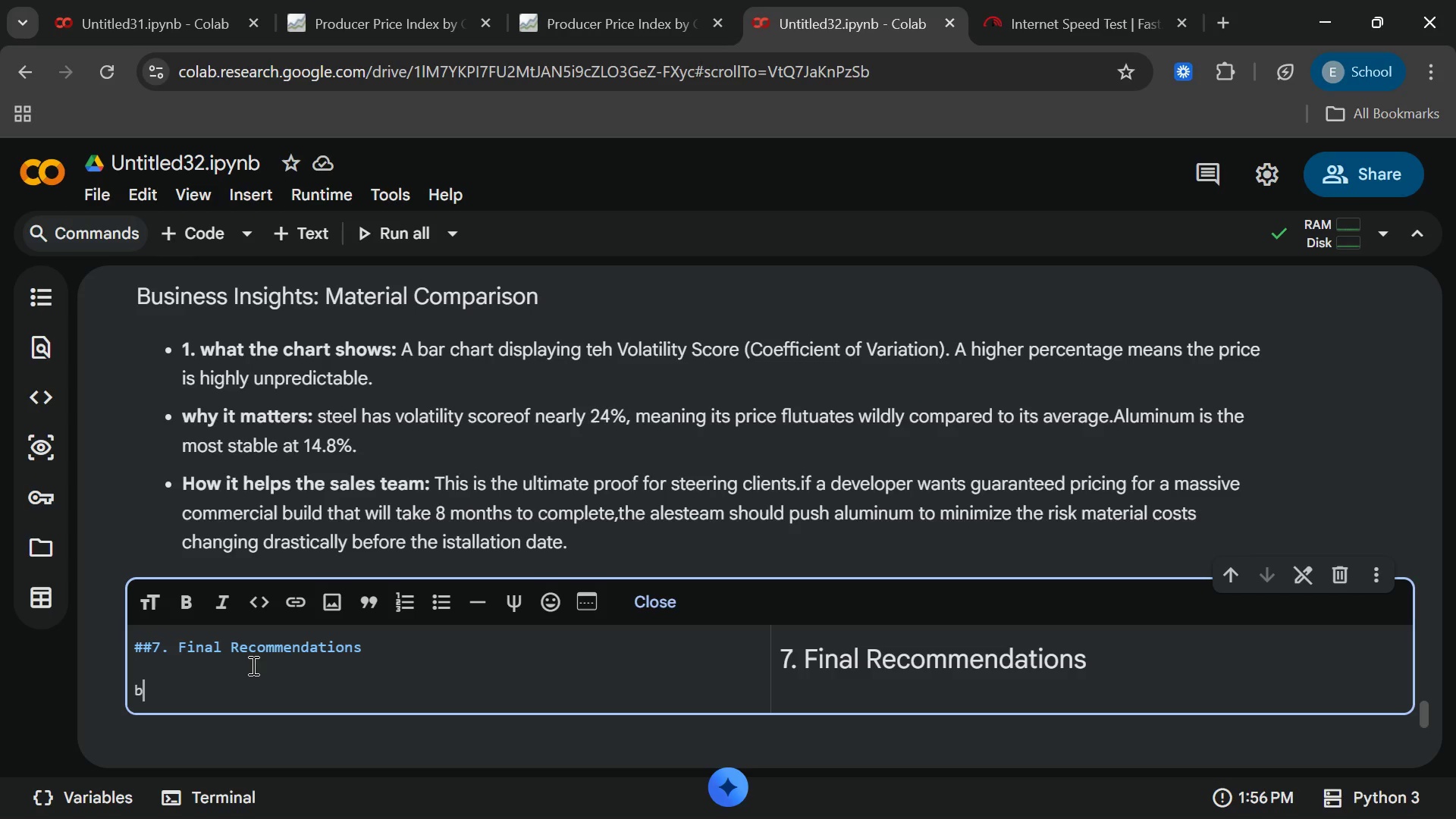 
type(based)
key(Backspace)
key(Backspace)
key(Backspace)
key(Backspace)
key(Backspace)
type(Basd)
key(Backspace)
type(ed onthe)
key(Backspace)
key(Backspace)
key(Backspace)
type( the )
 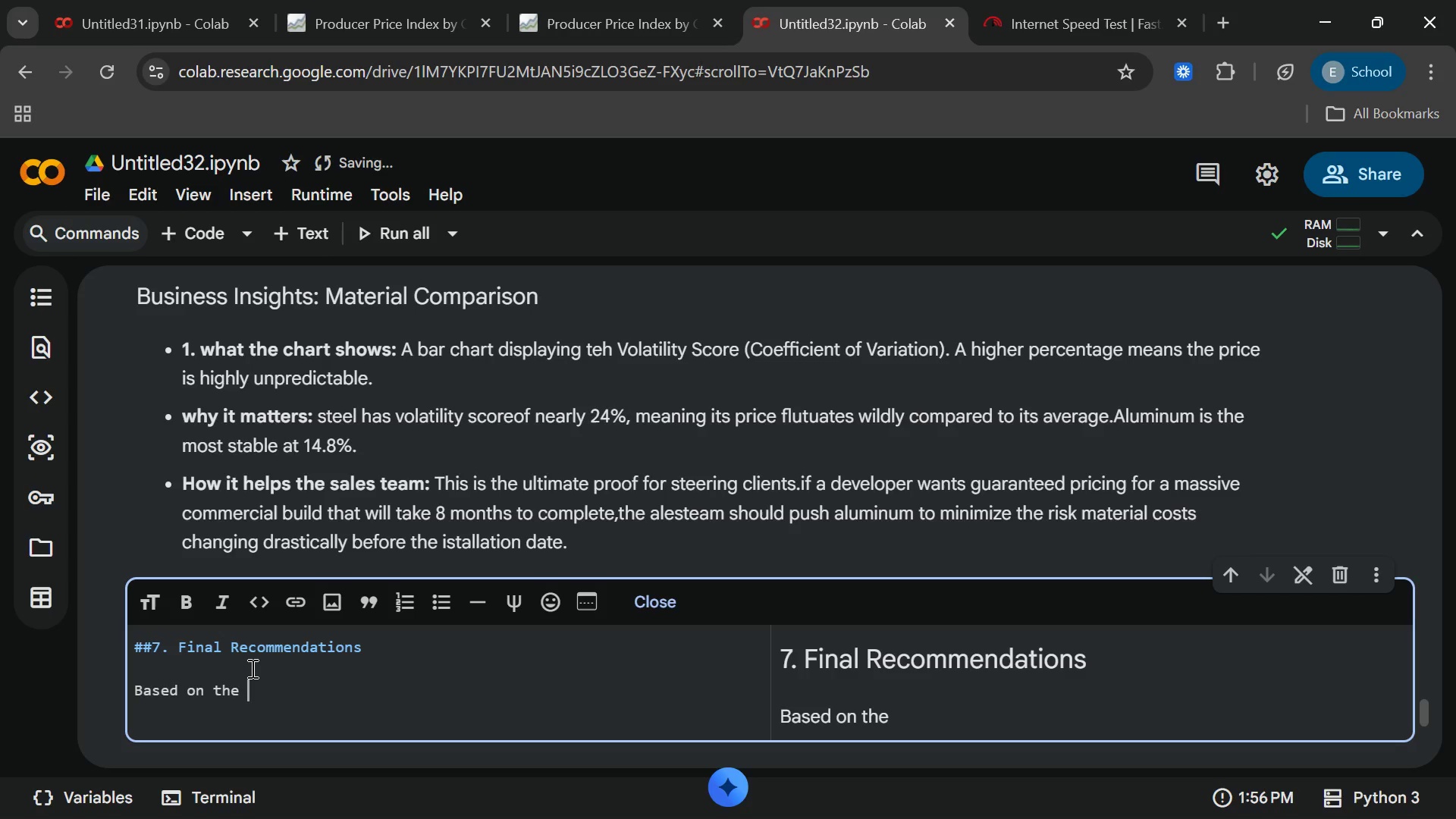 
wait(5.48)
 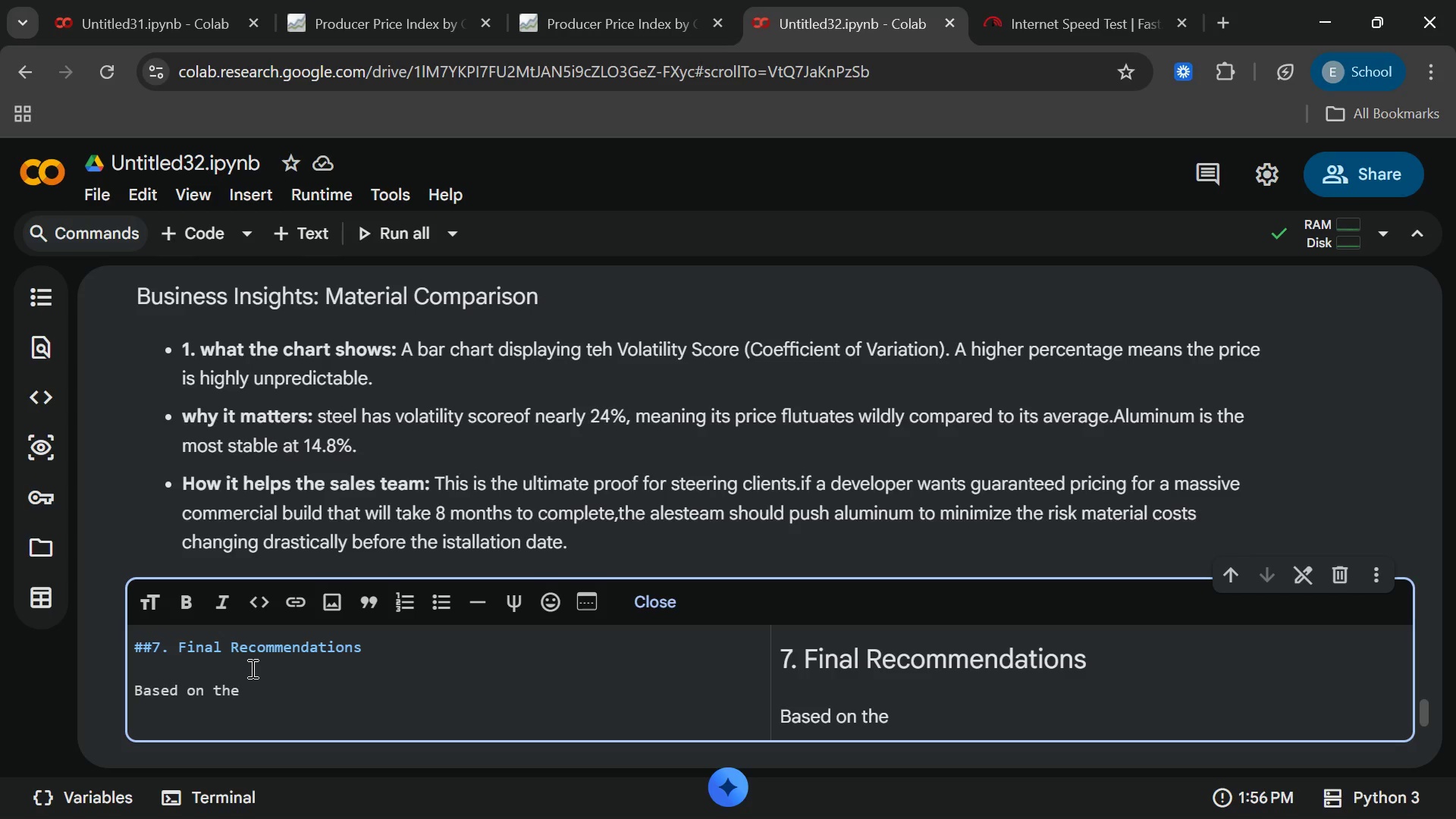 
type(histo)
key(Backspace)
type(orica)
 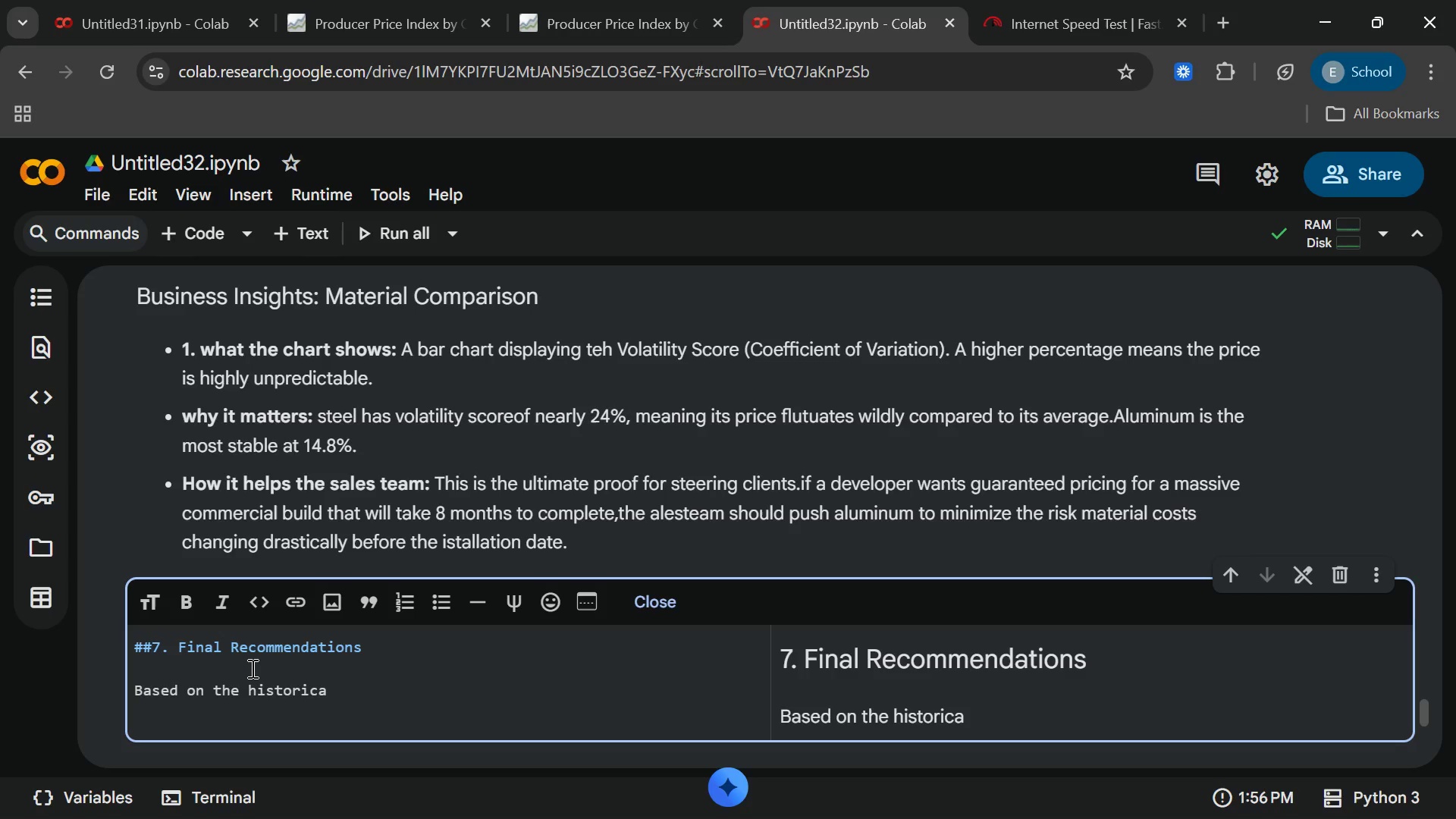 
key(L)
 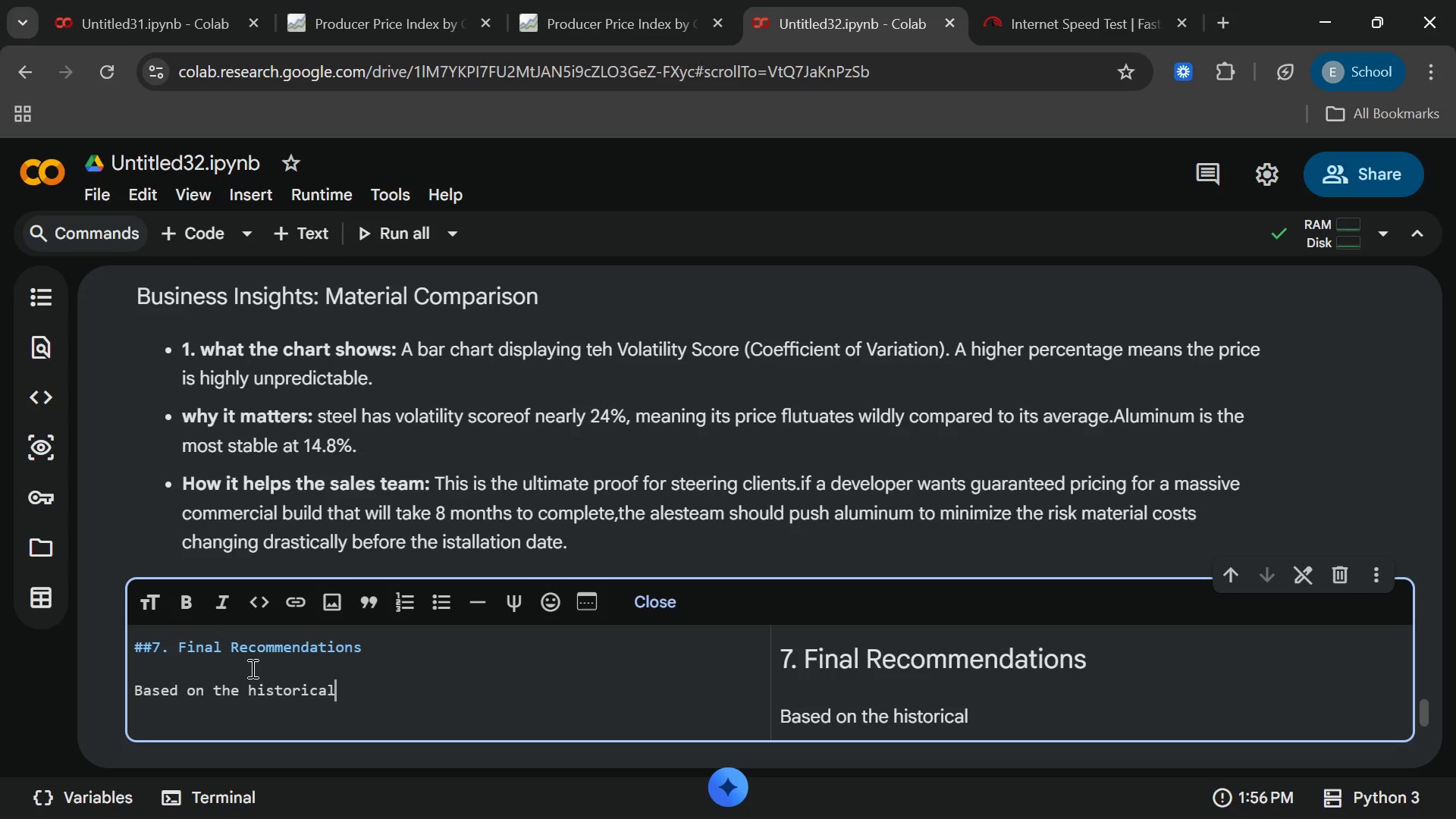 
wait(5.62)
 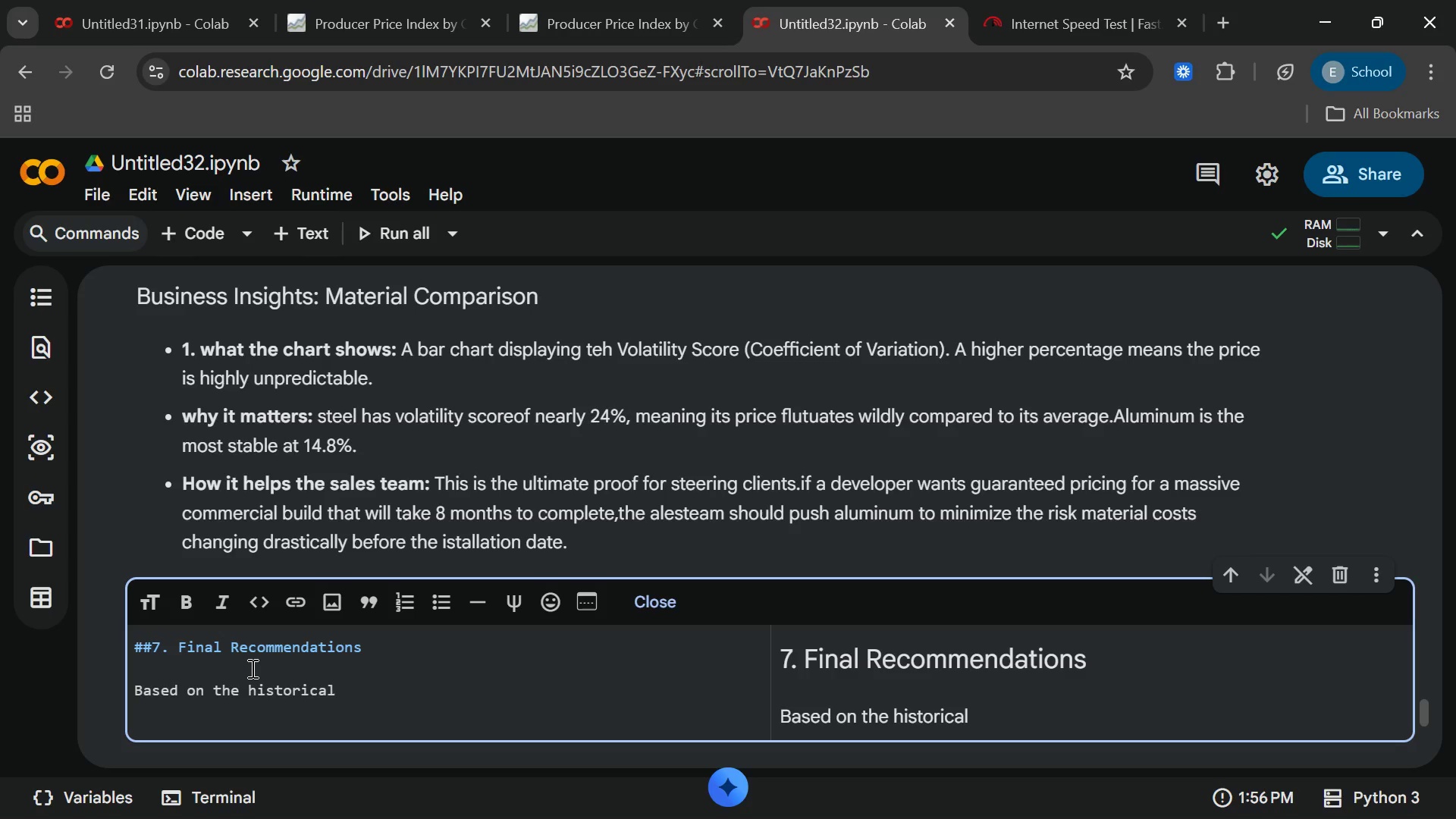 
type( public data and architetura)
 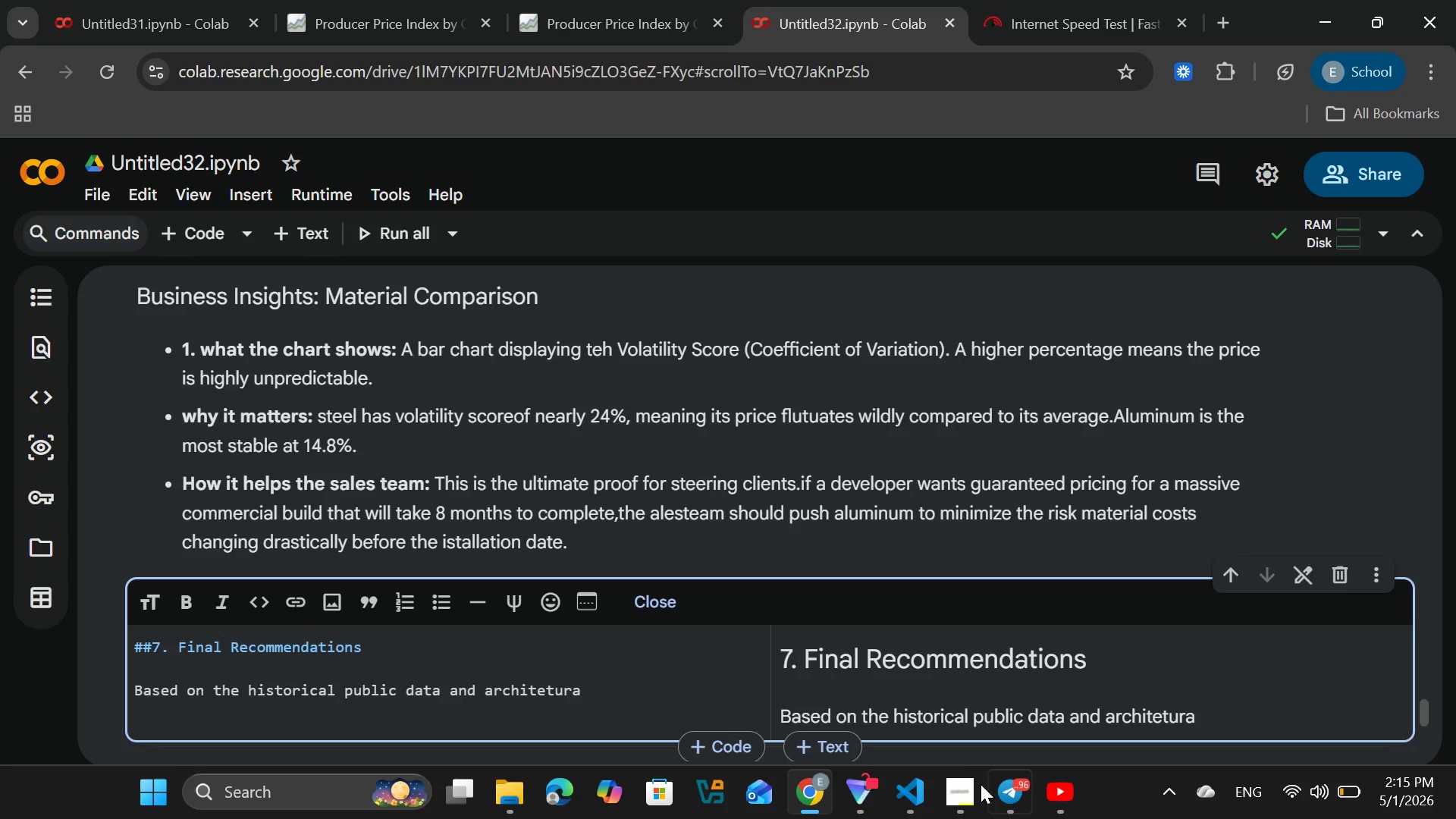 
left_click([949, 814])